 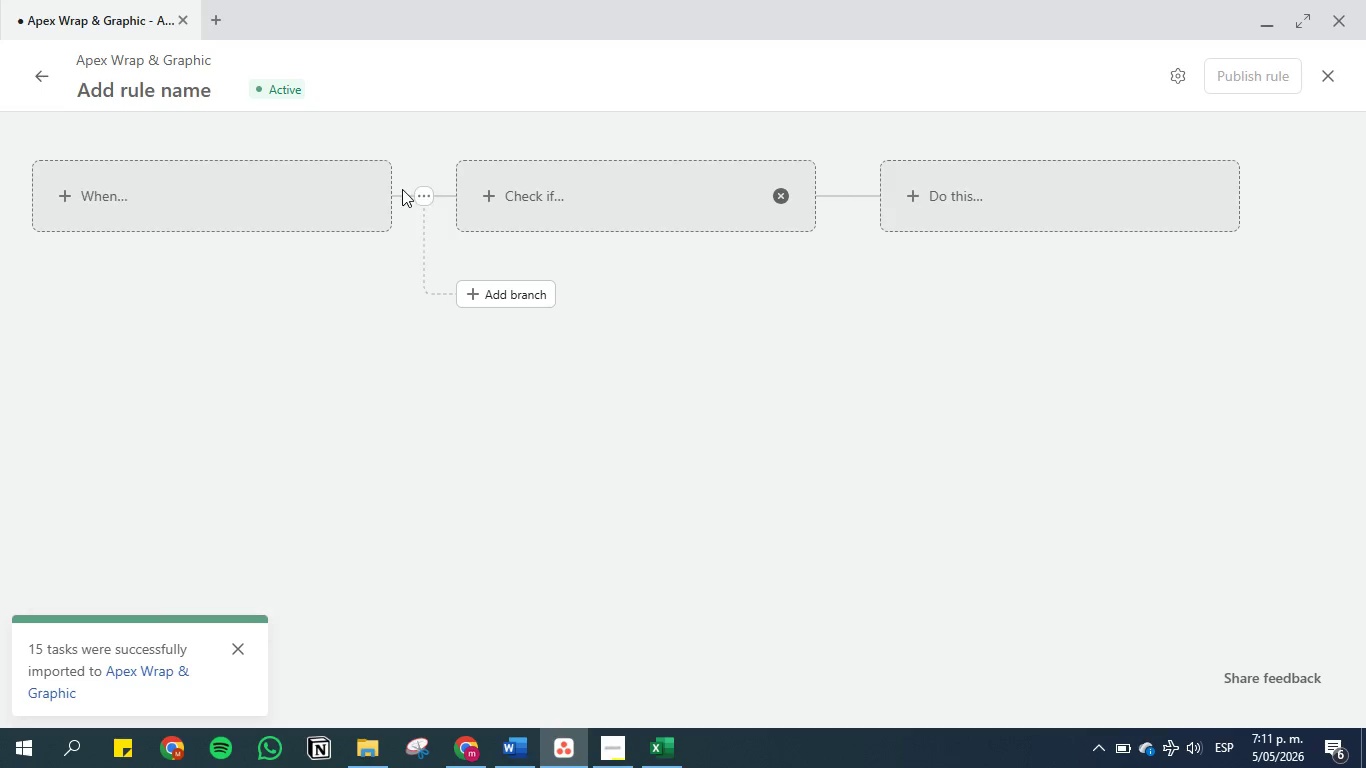 
left_click([236, 655])
 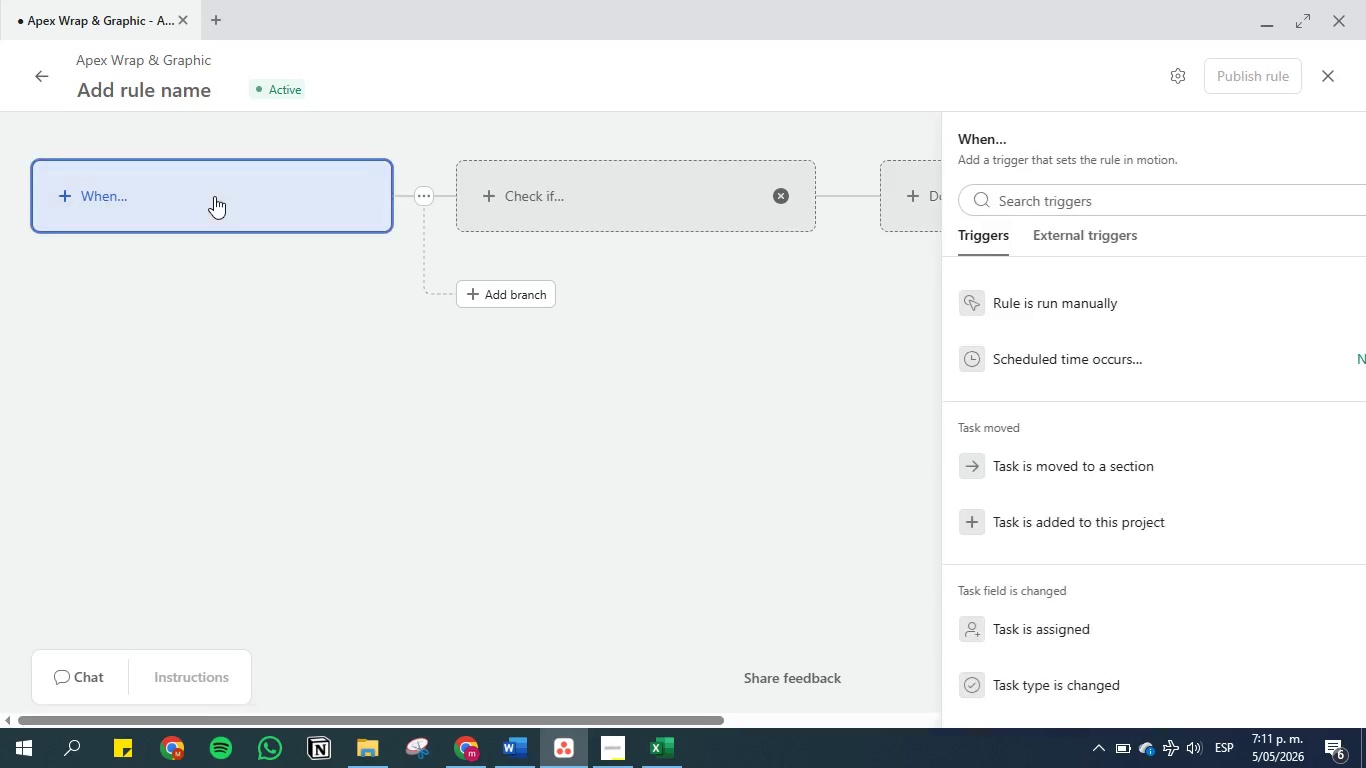 
wait(7.0)
 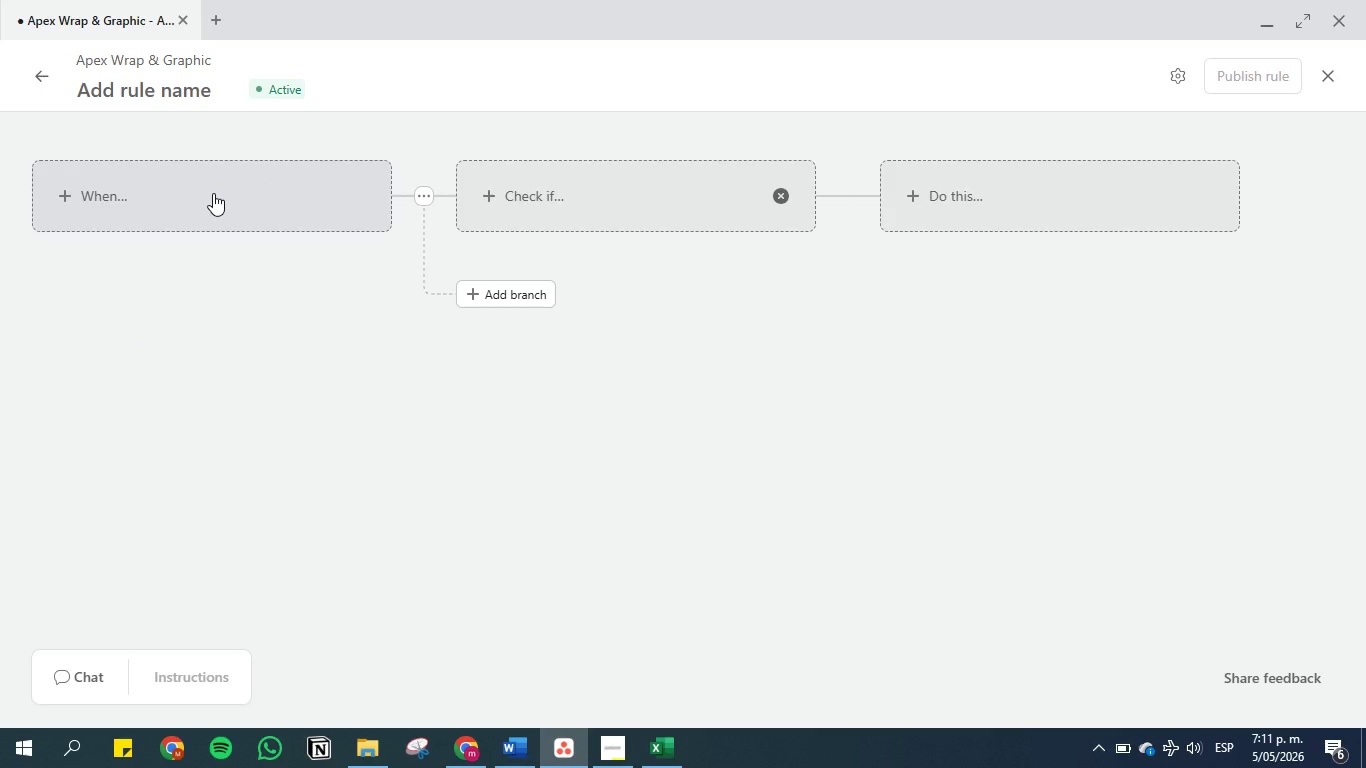 
scroll: coordinate [1068, 493], scroll_direction: down, amount: 3.0
 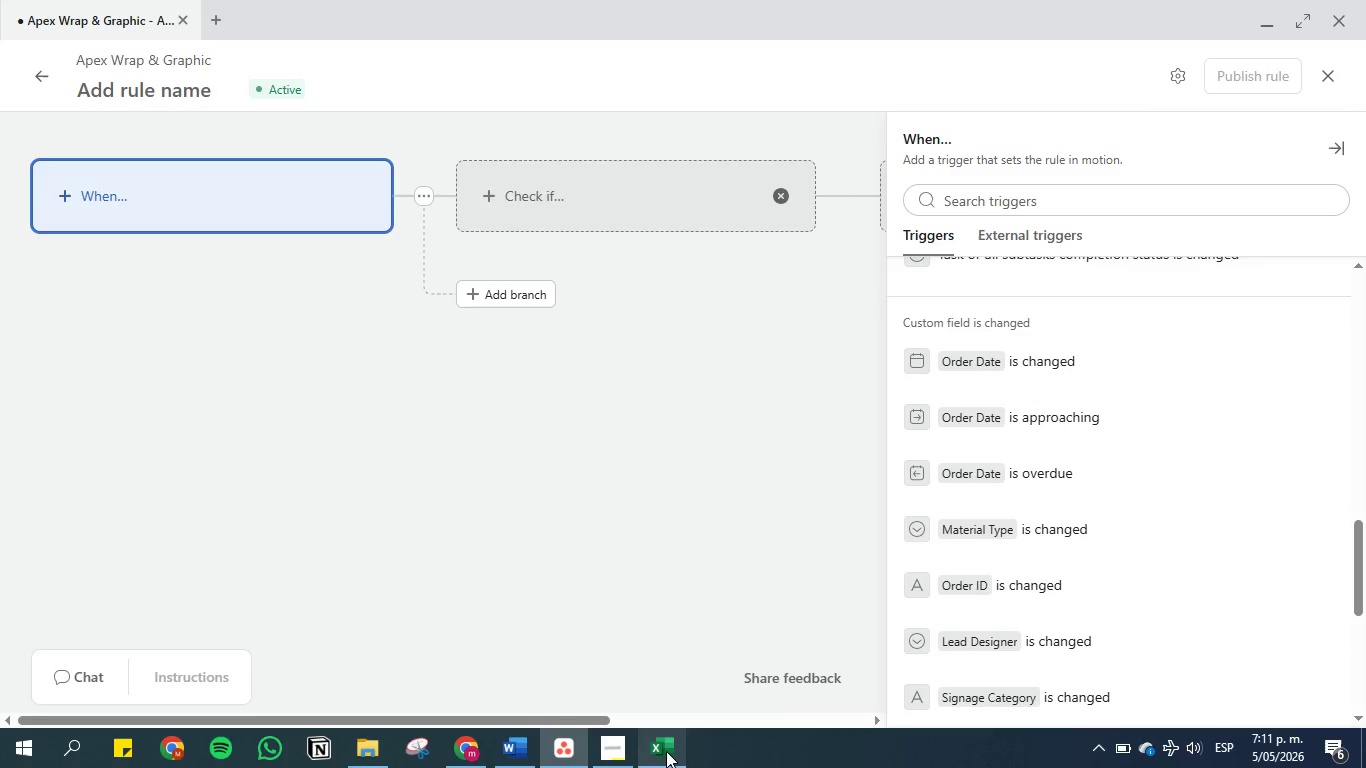 
left_click([666, 751])
 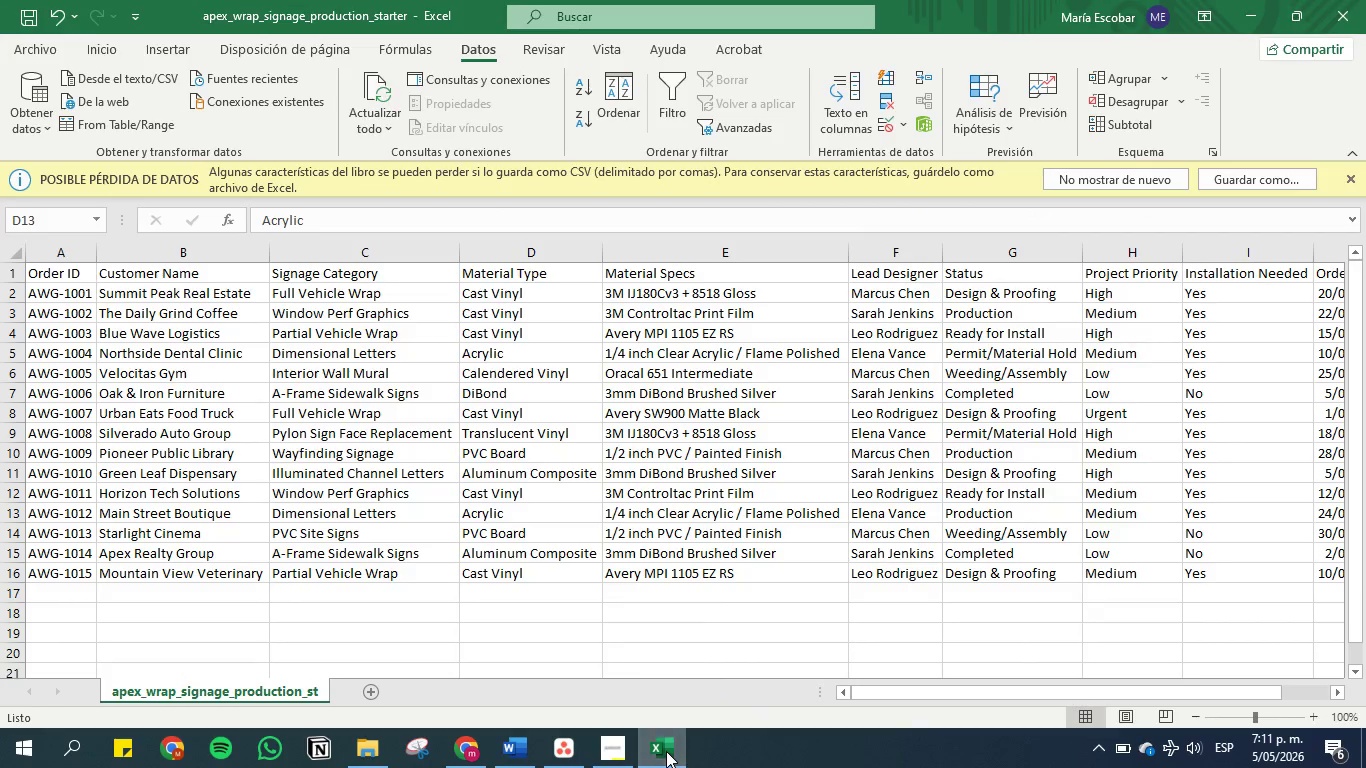 
left_click([666, 751])
 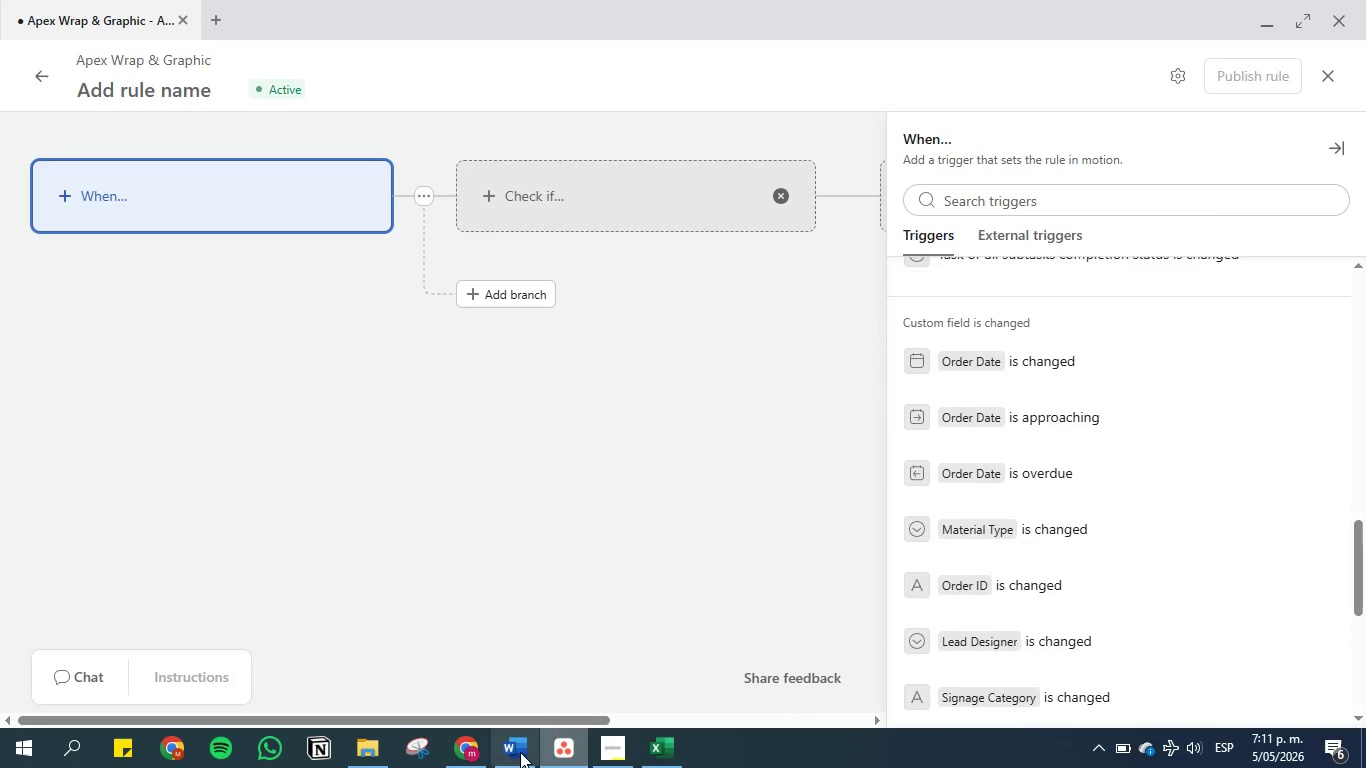 
left_click([518, 752])
 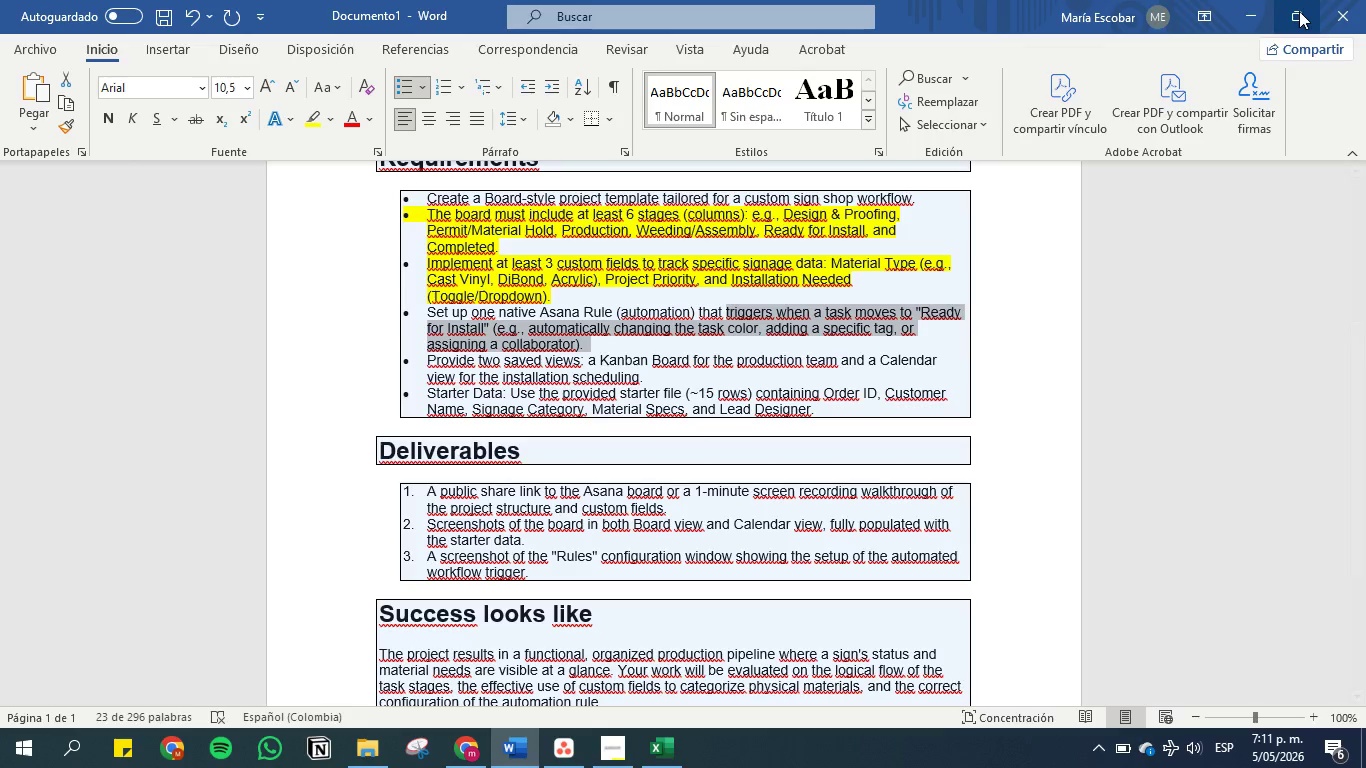 
wait(6.52)
 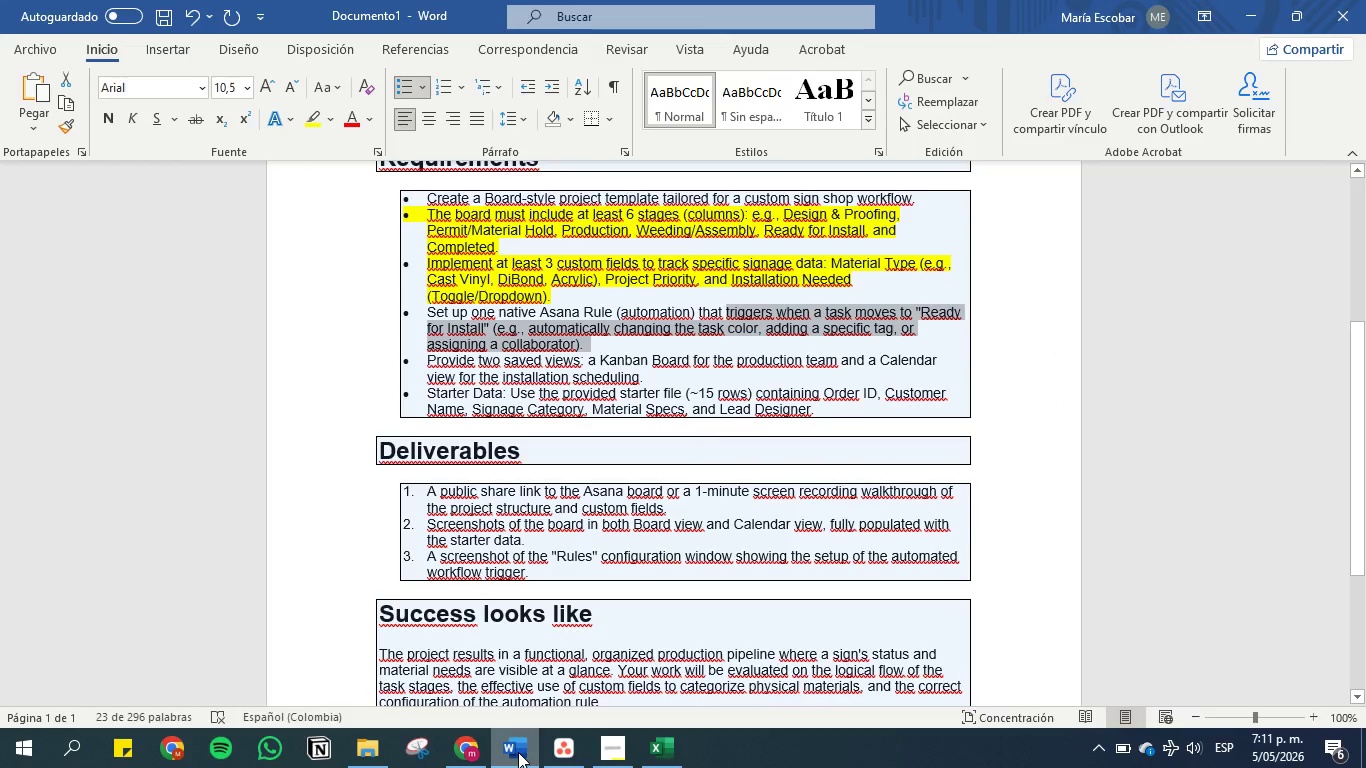 
left_click([674, 746])
 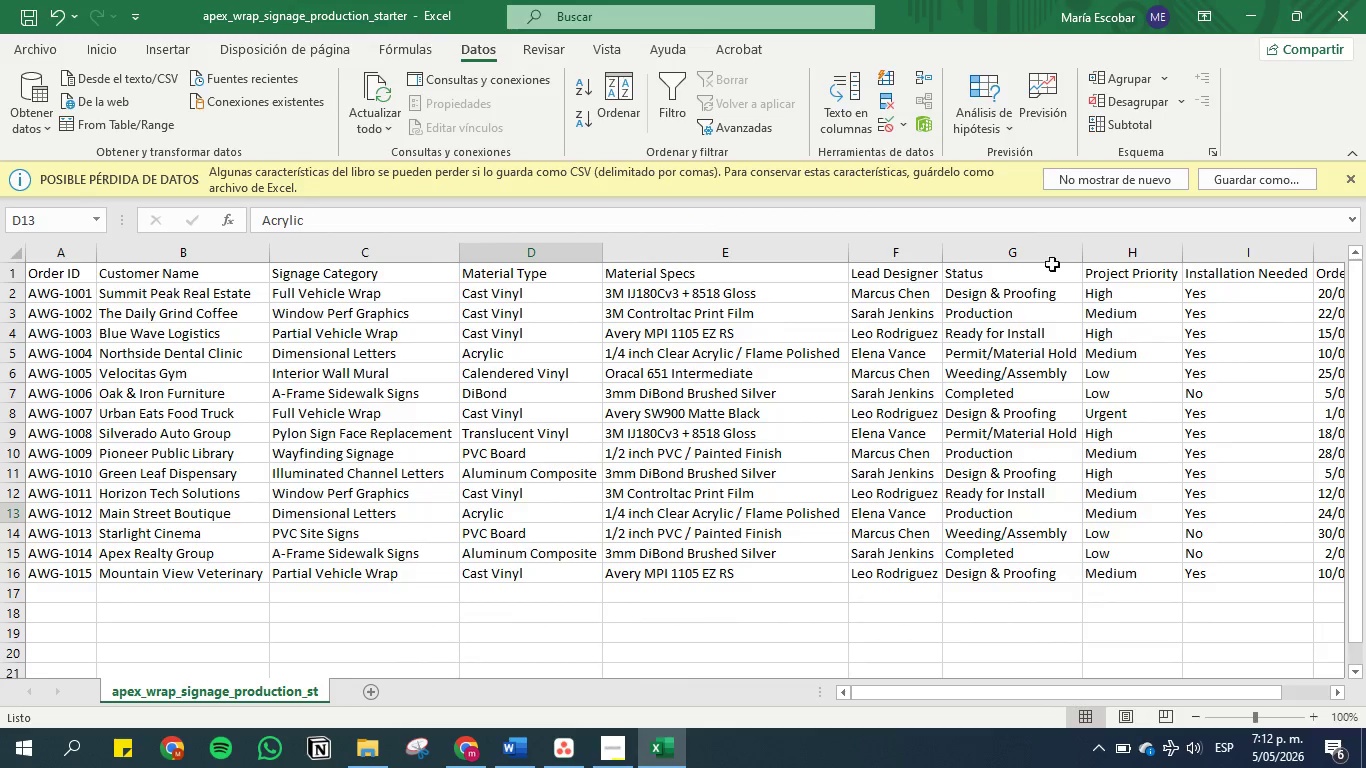 
left_click([1251, 14])
 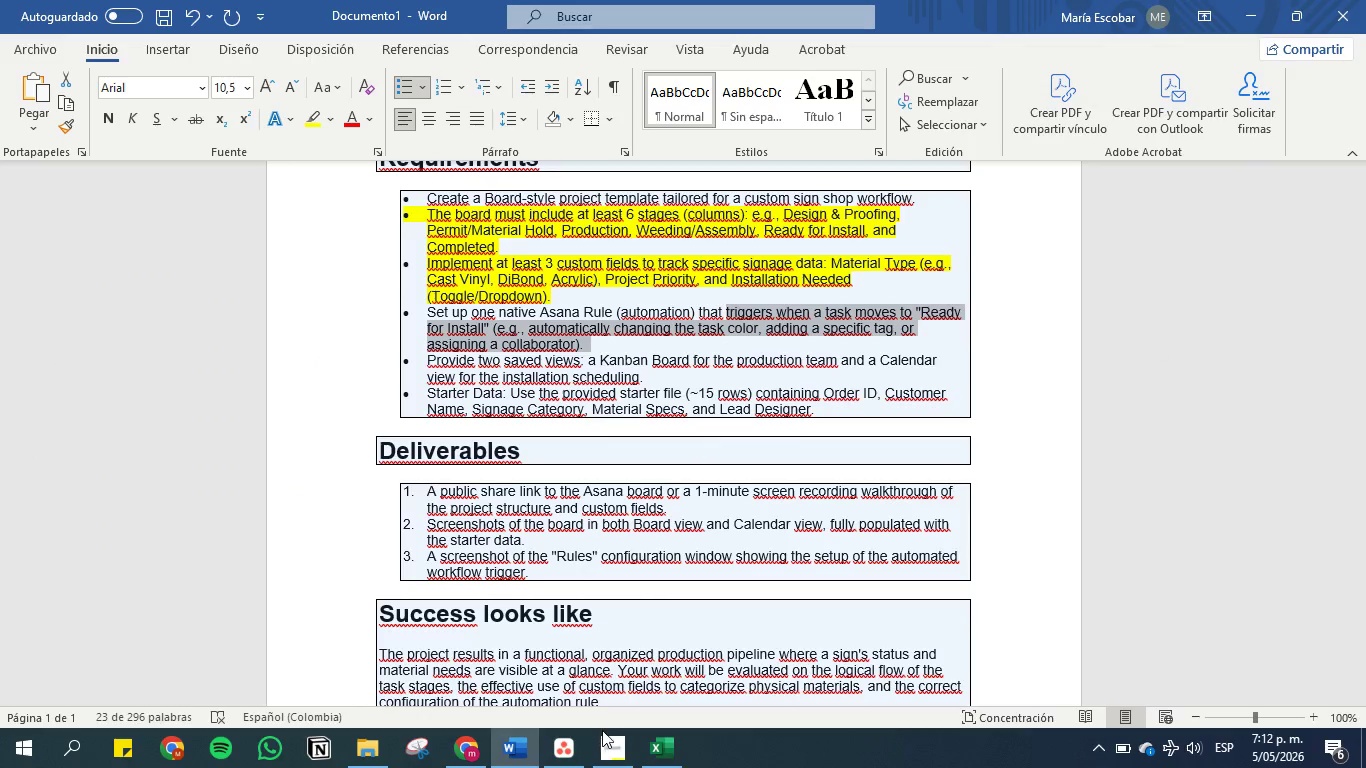 
left_click([605, 737])